 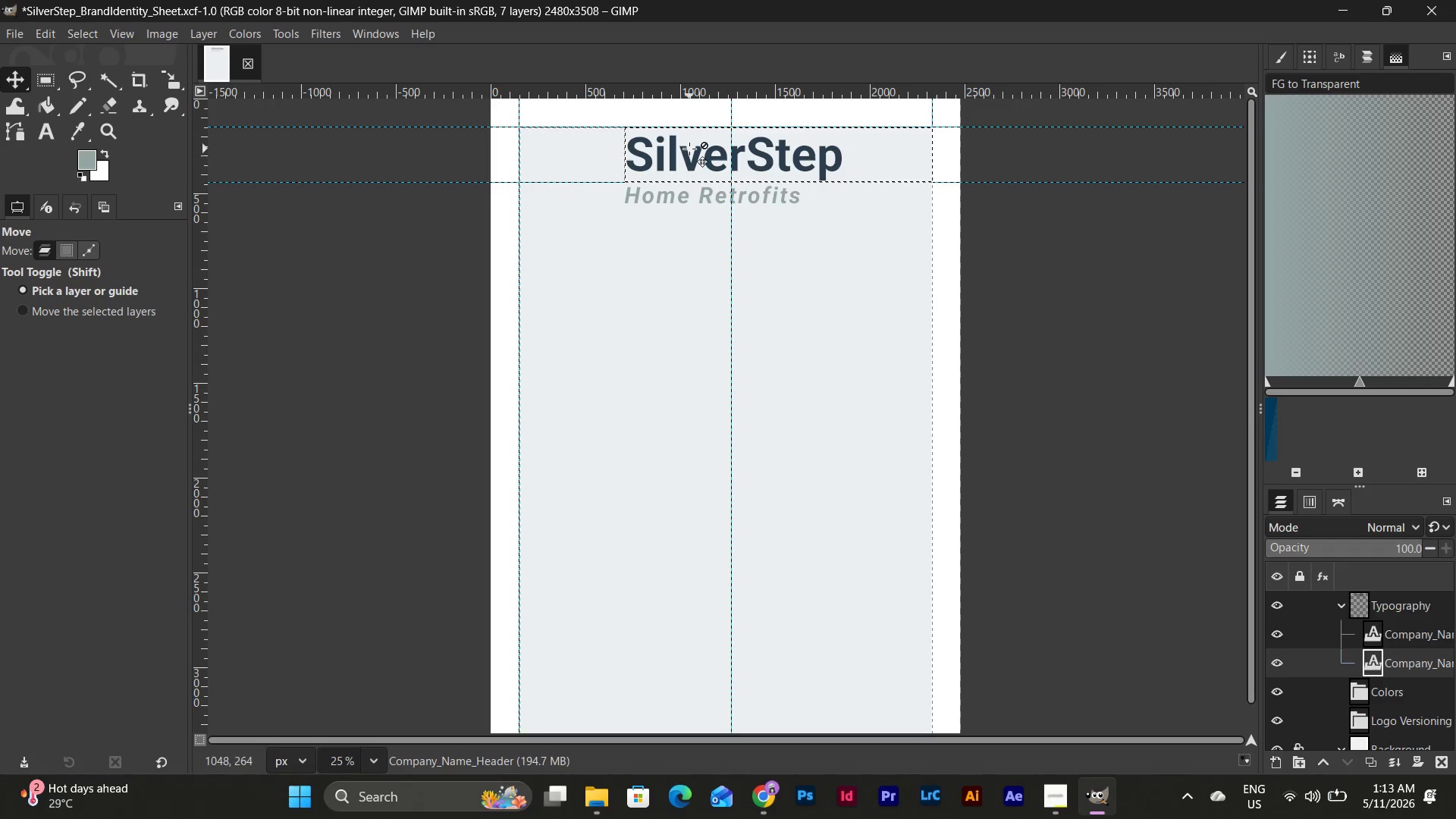 
key(Control+Z)
 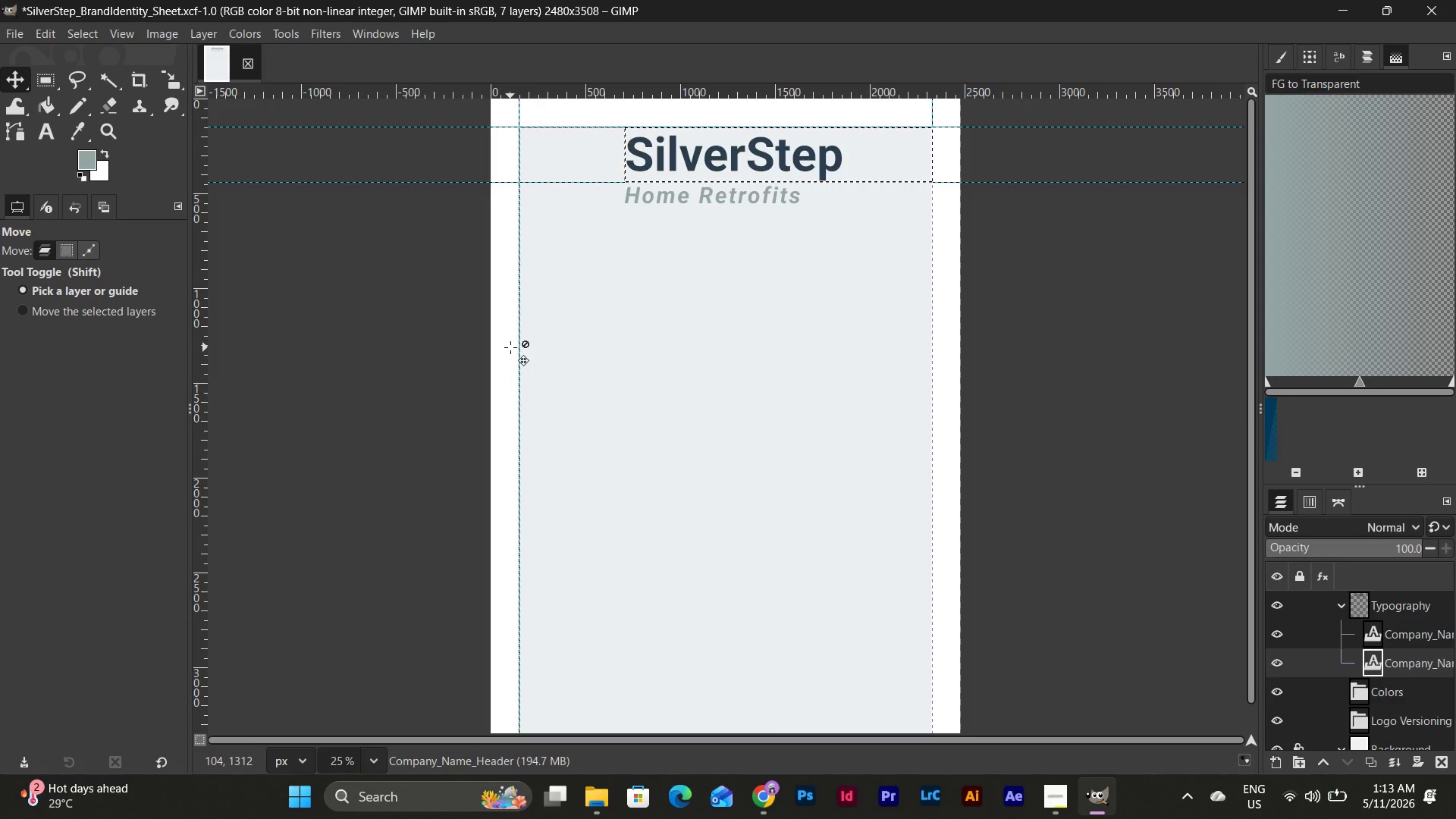 
wait(10.39)
 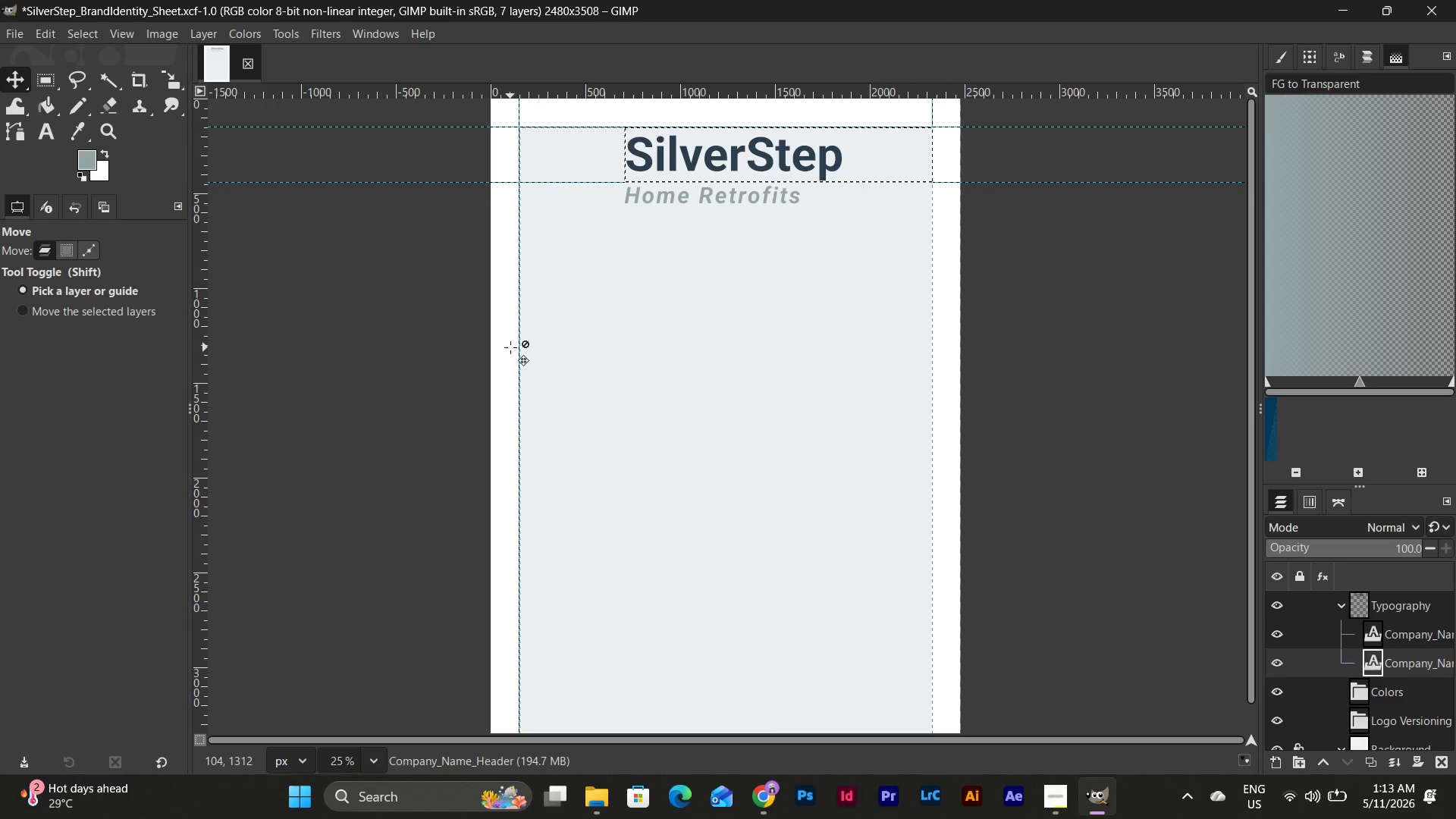 
left_click([229, 435])
 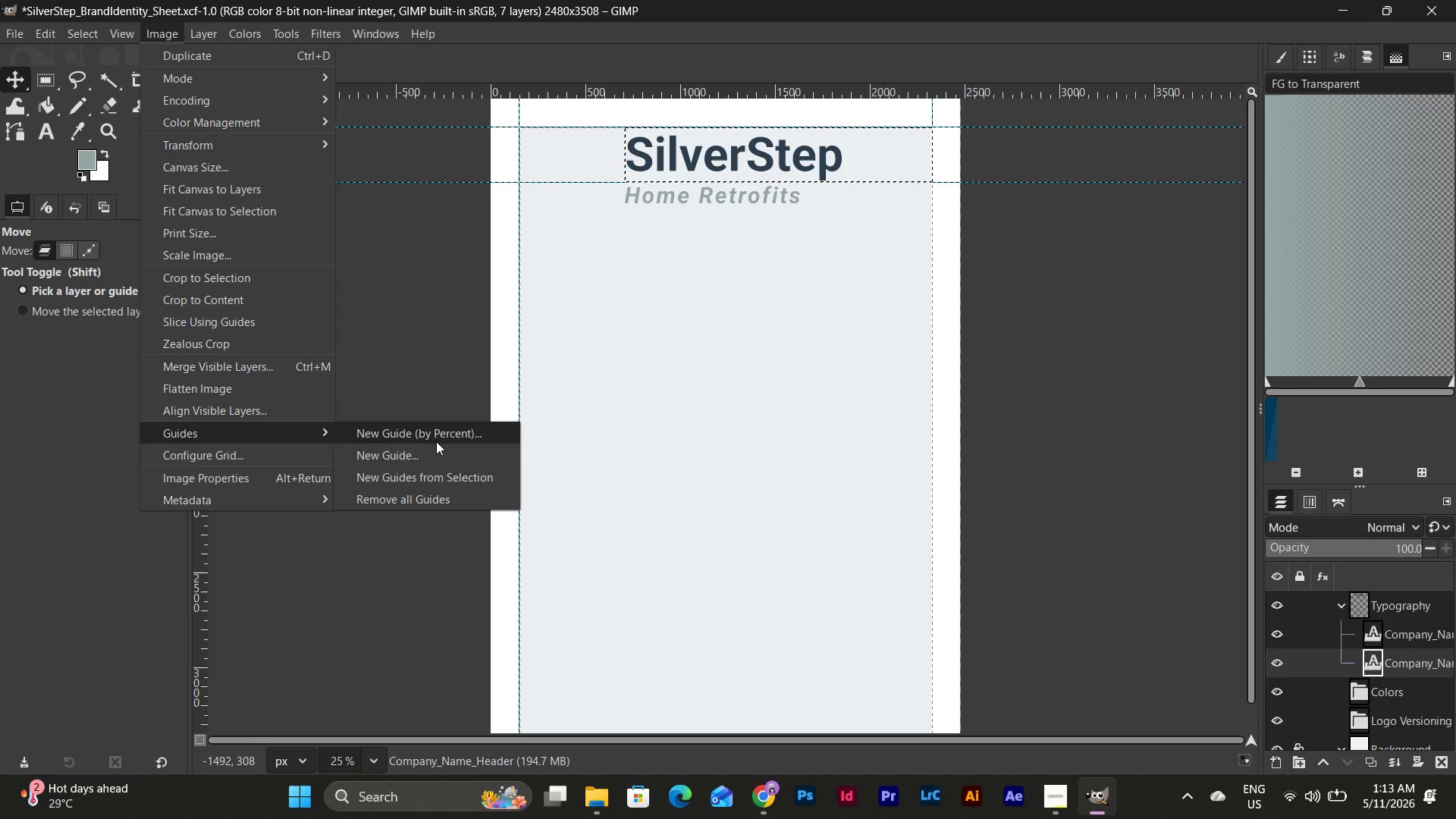 
left_click([436, 449])
 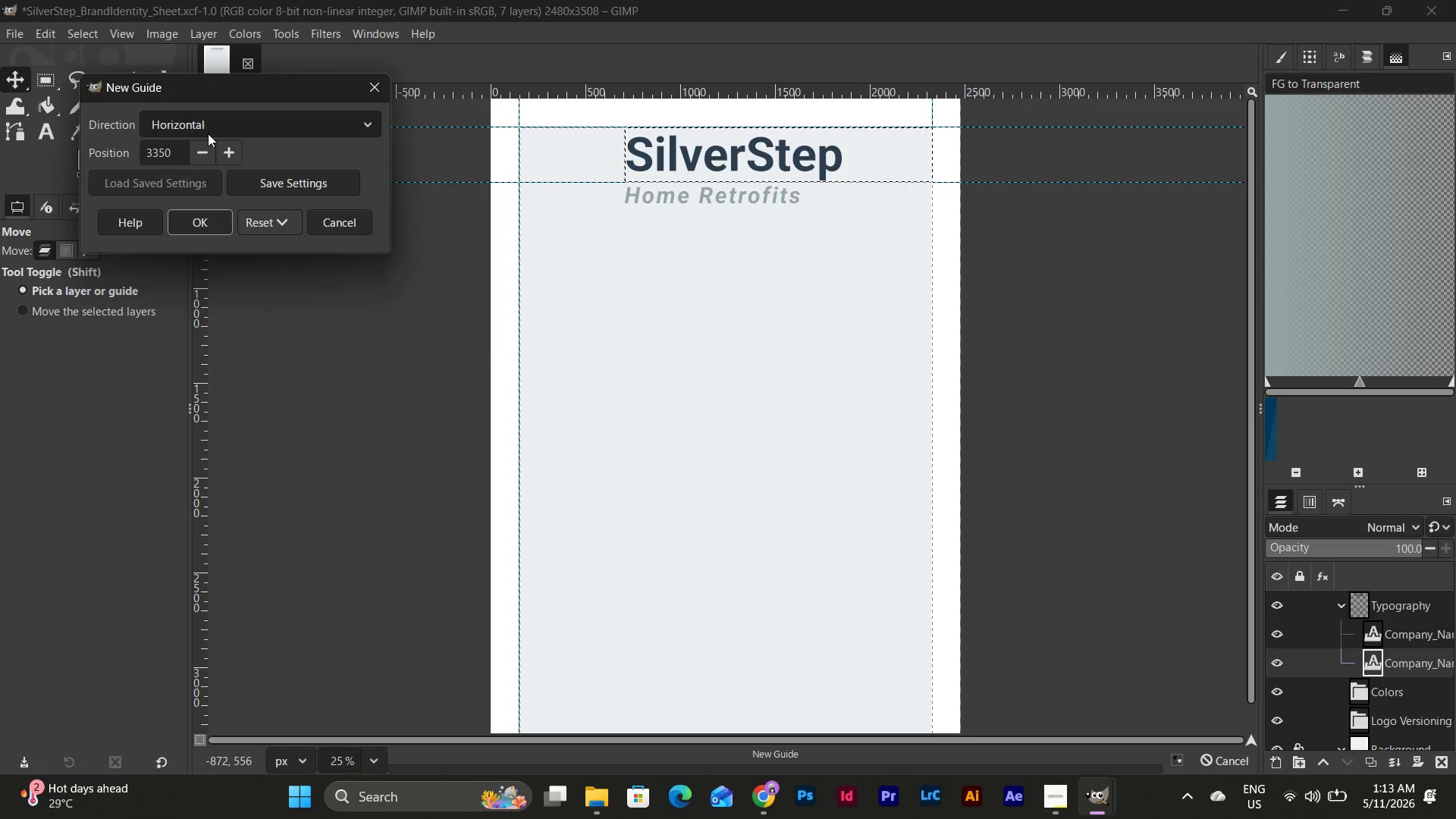 
left_click([175, 153])
 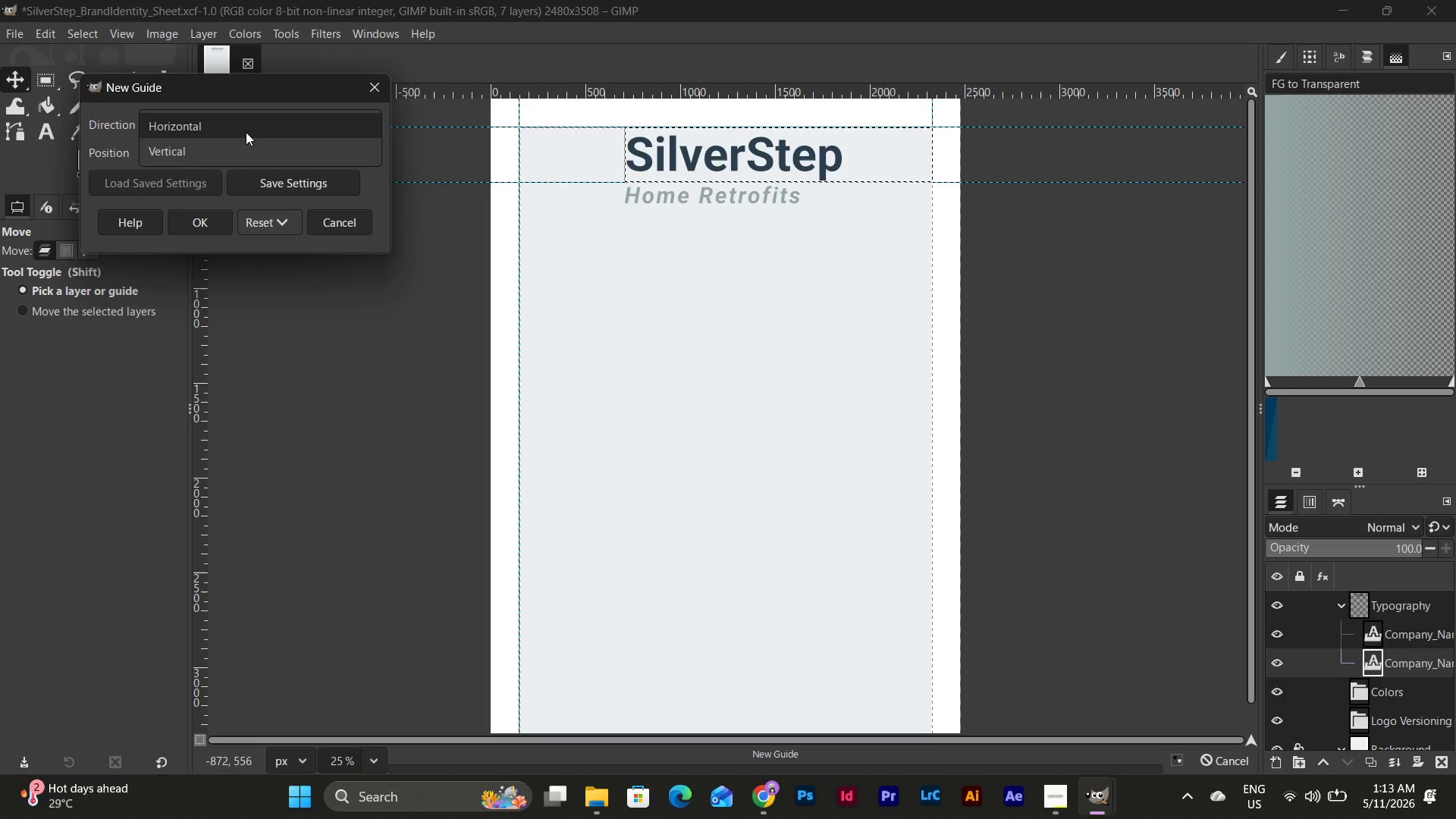 
left_click([178, 151])
 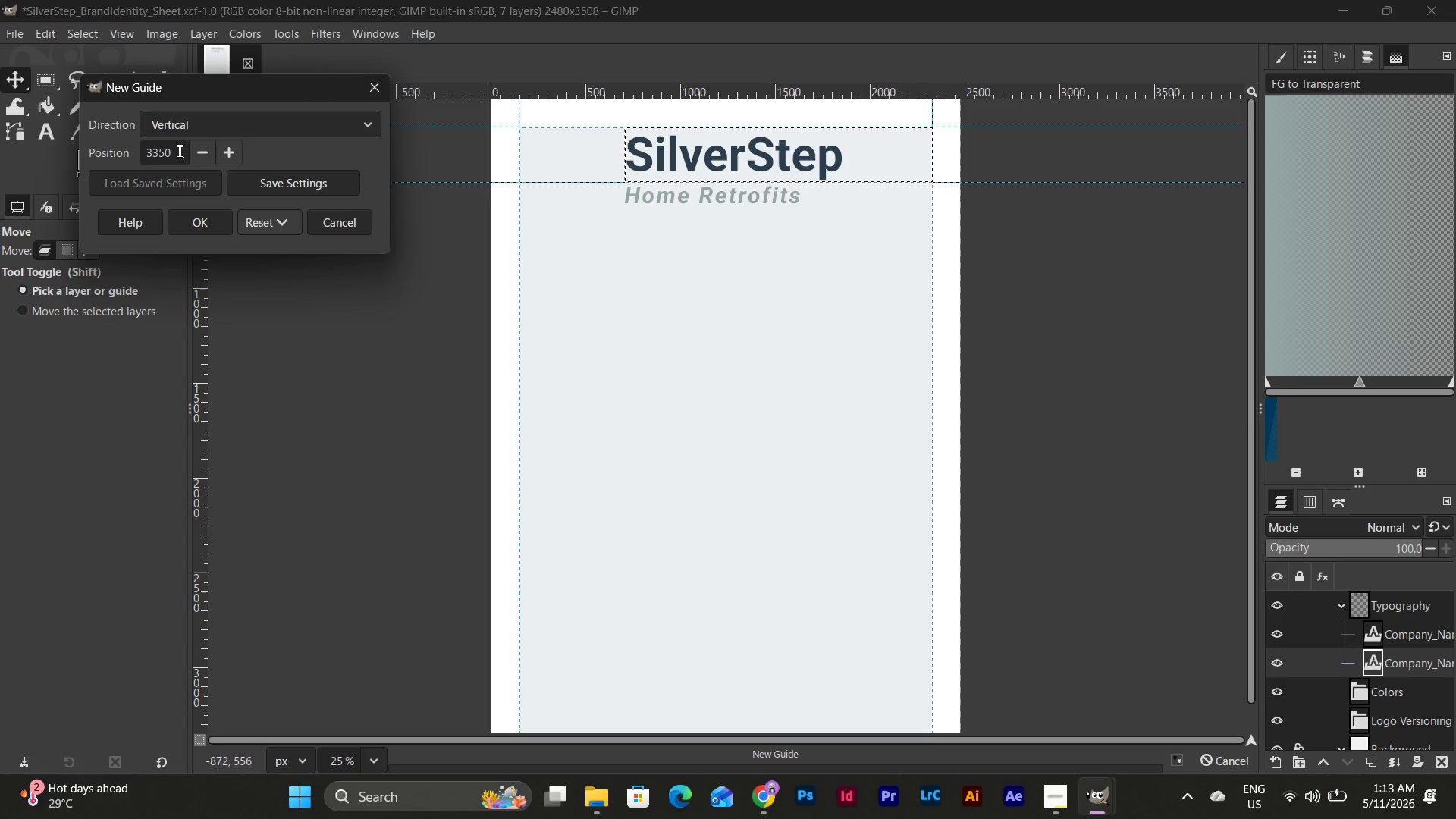 
left_click_drag(start_coordinate=[178, 151], to_coordinate=[114, 158])
 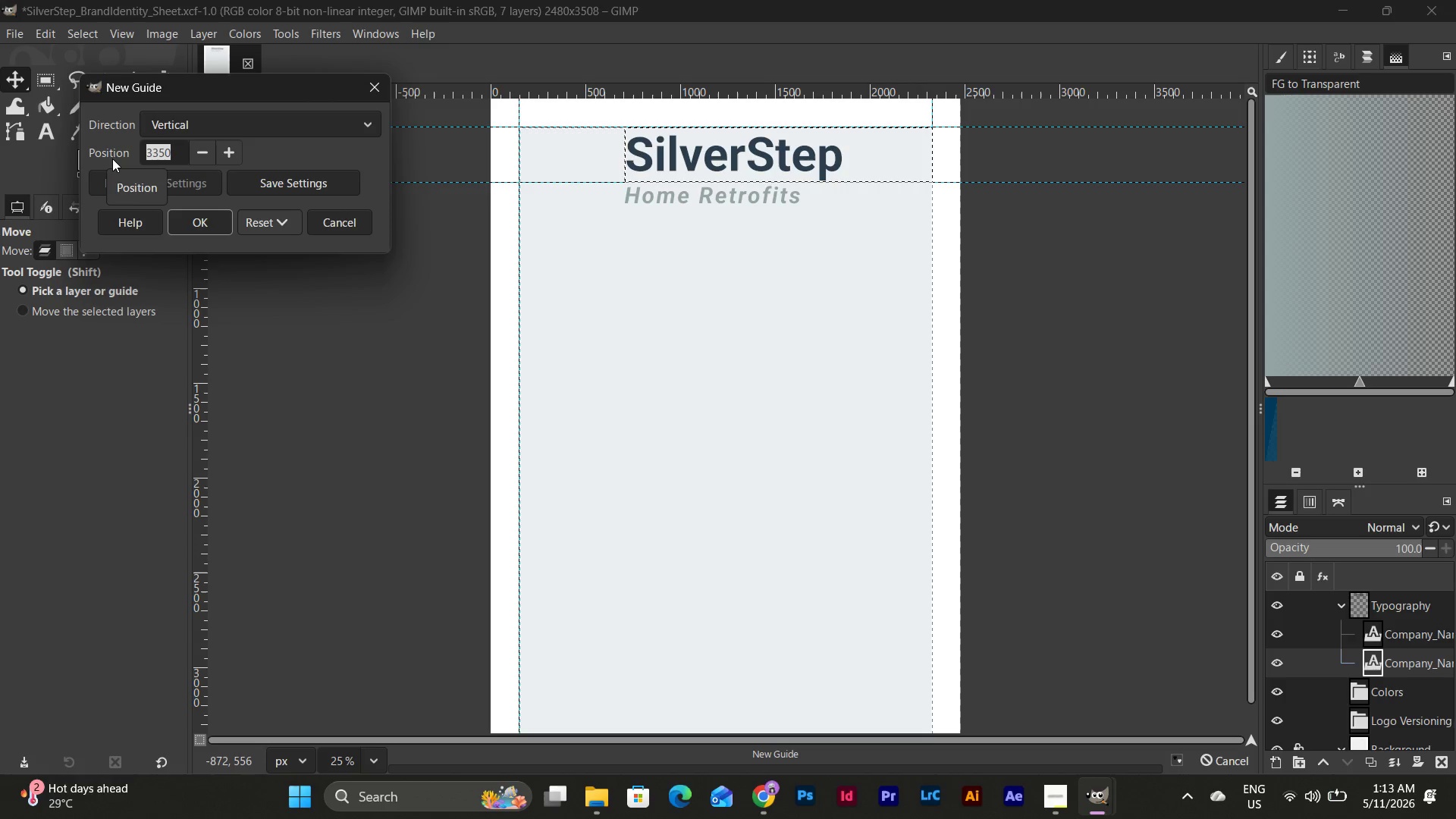 
key(Numpad1)
 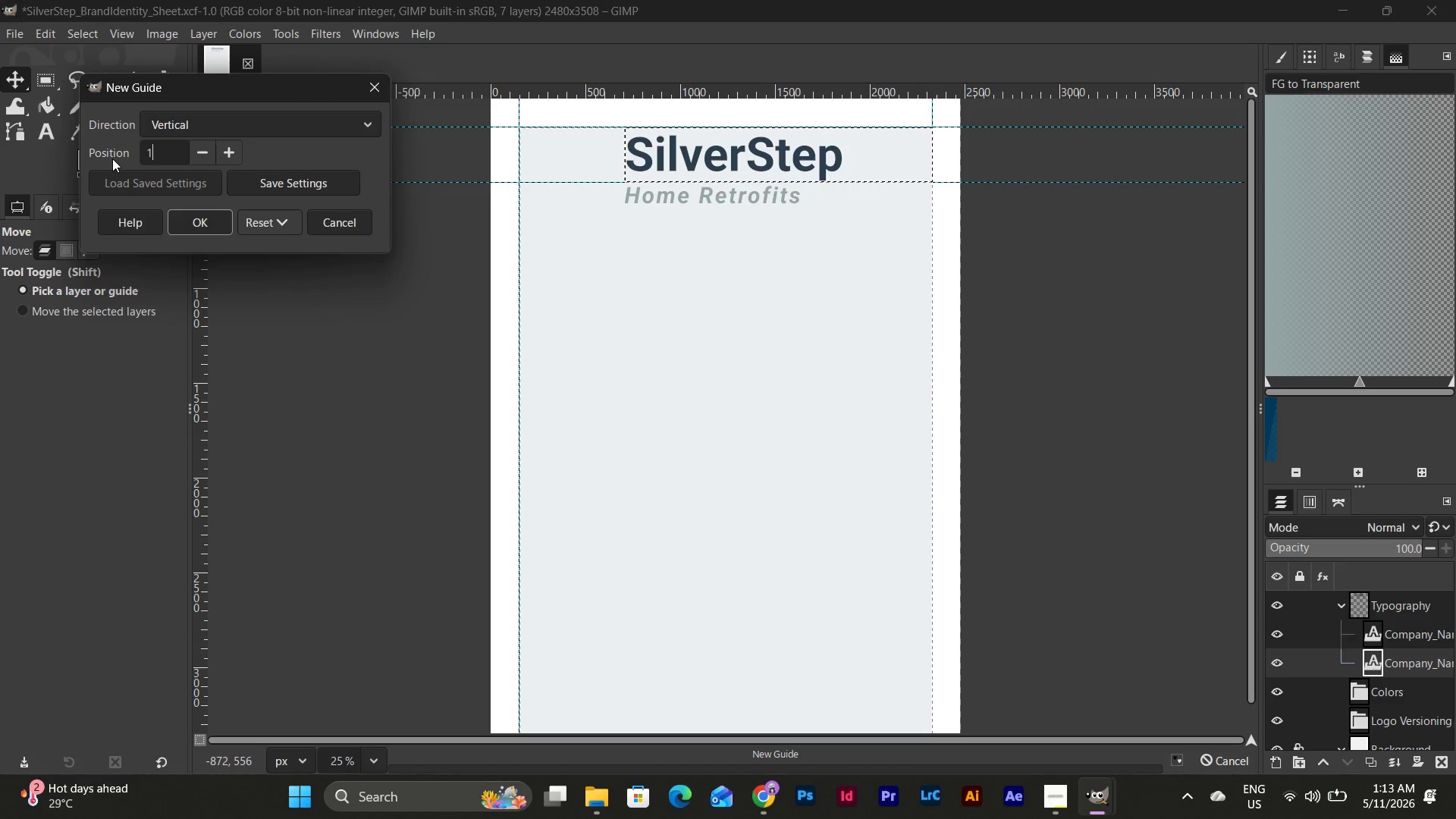 
key(Numpad2)
 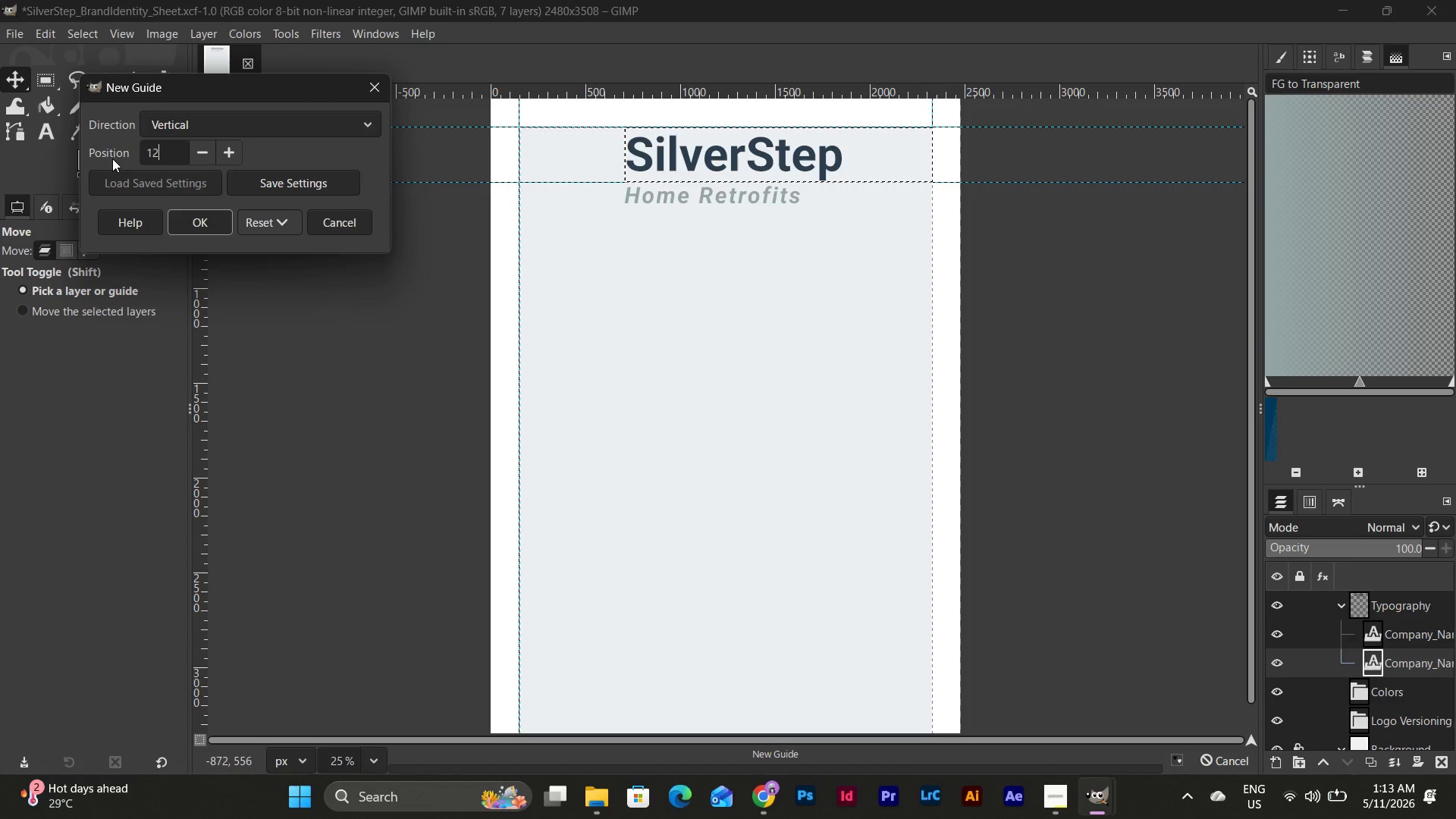 
key(Numpad4)
 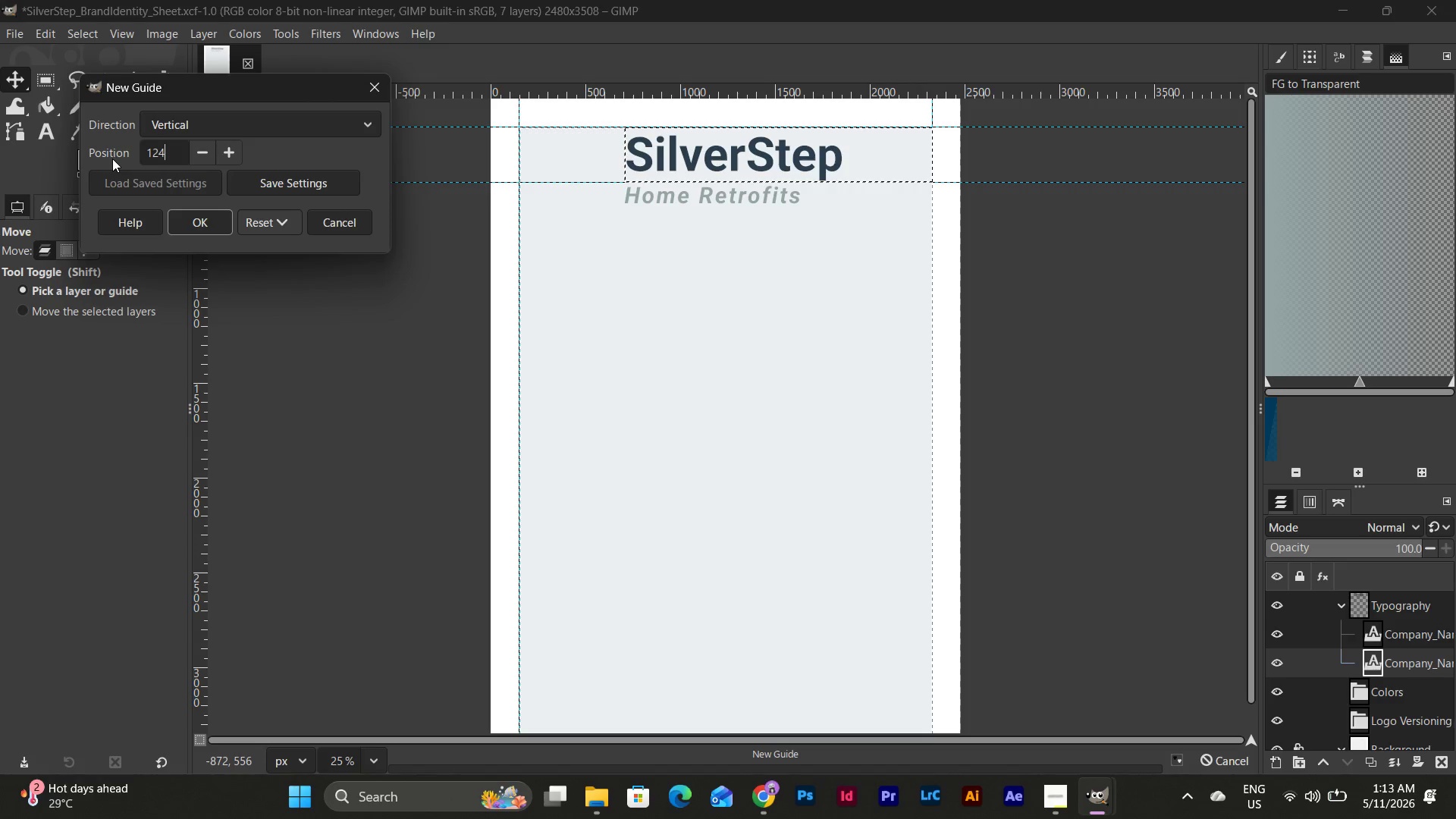 
key(Numpad0)
 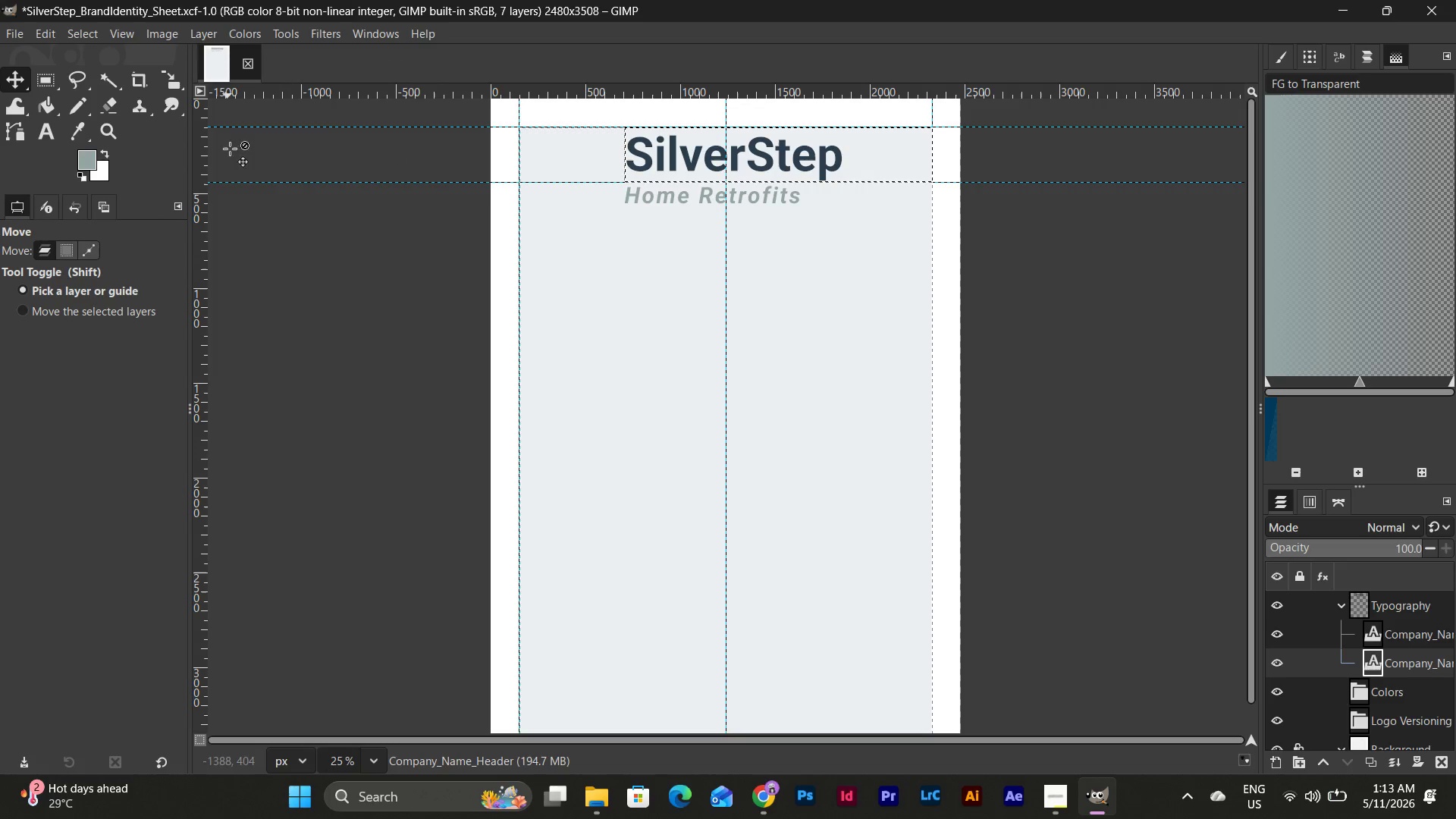 
left_click([145, 22])
 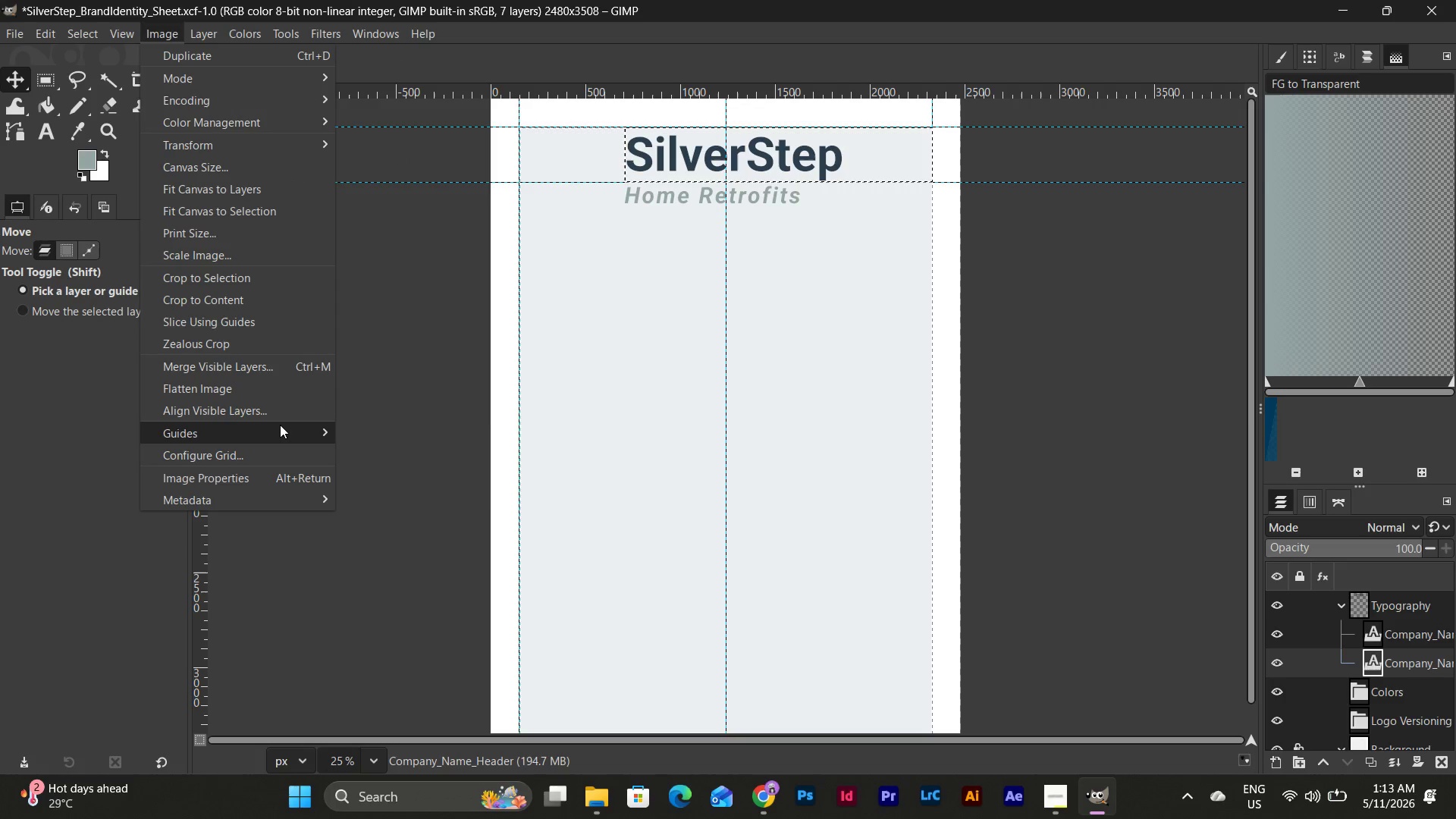 
left_click([406, 453])
 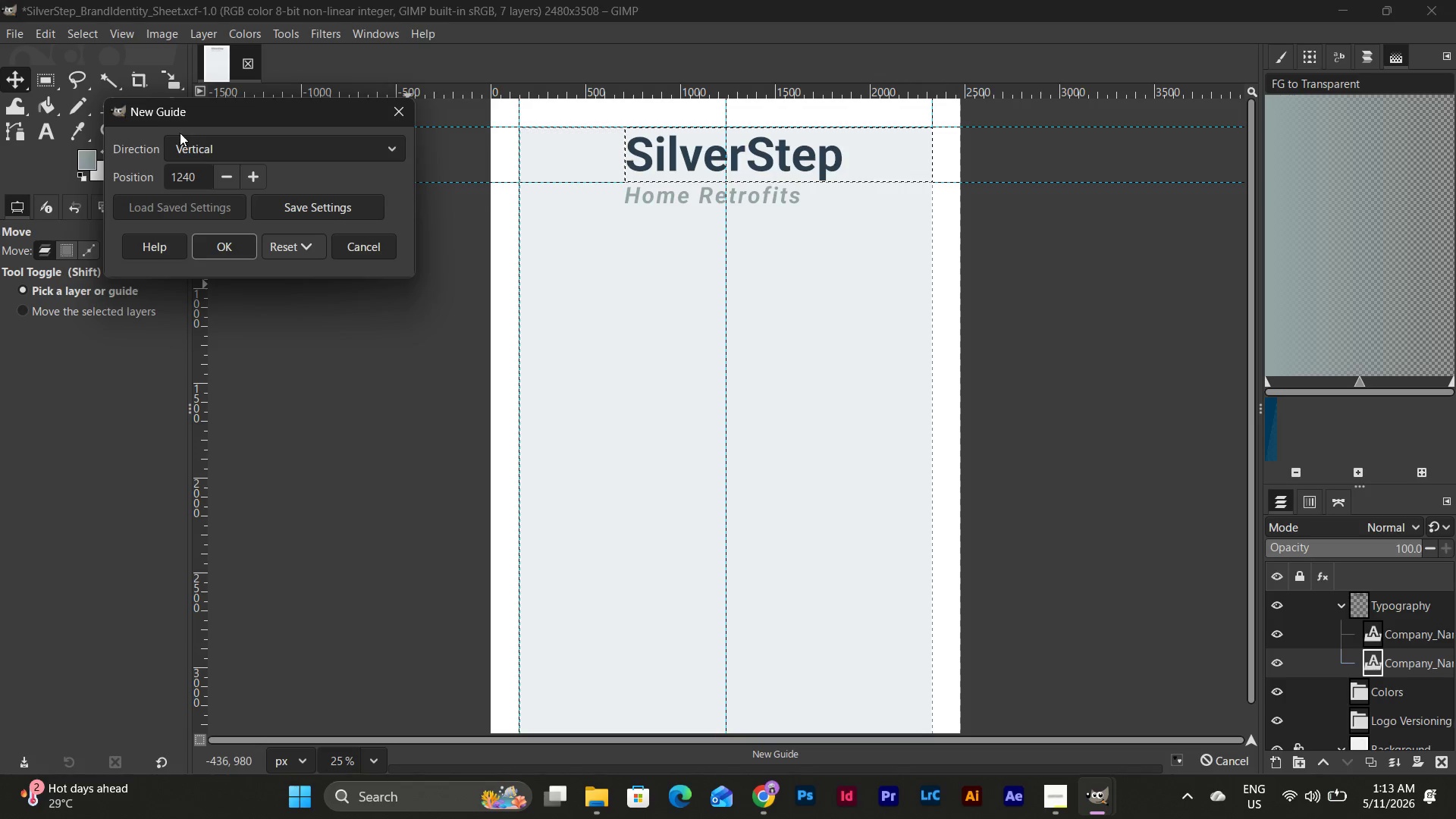 
left_click([251, 158])
 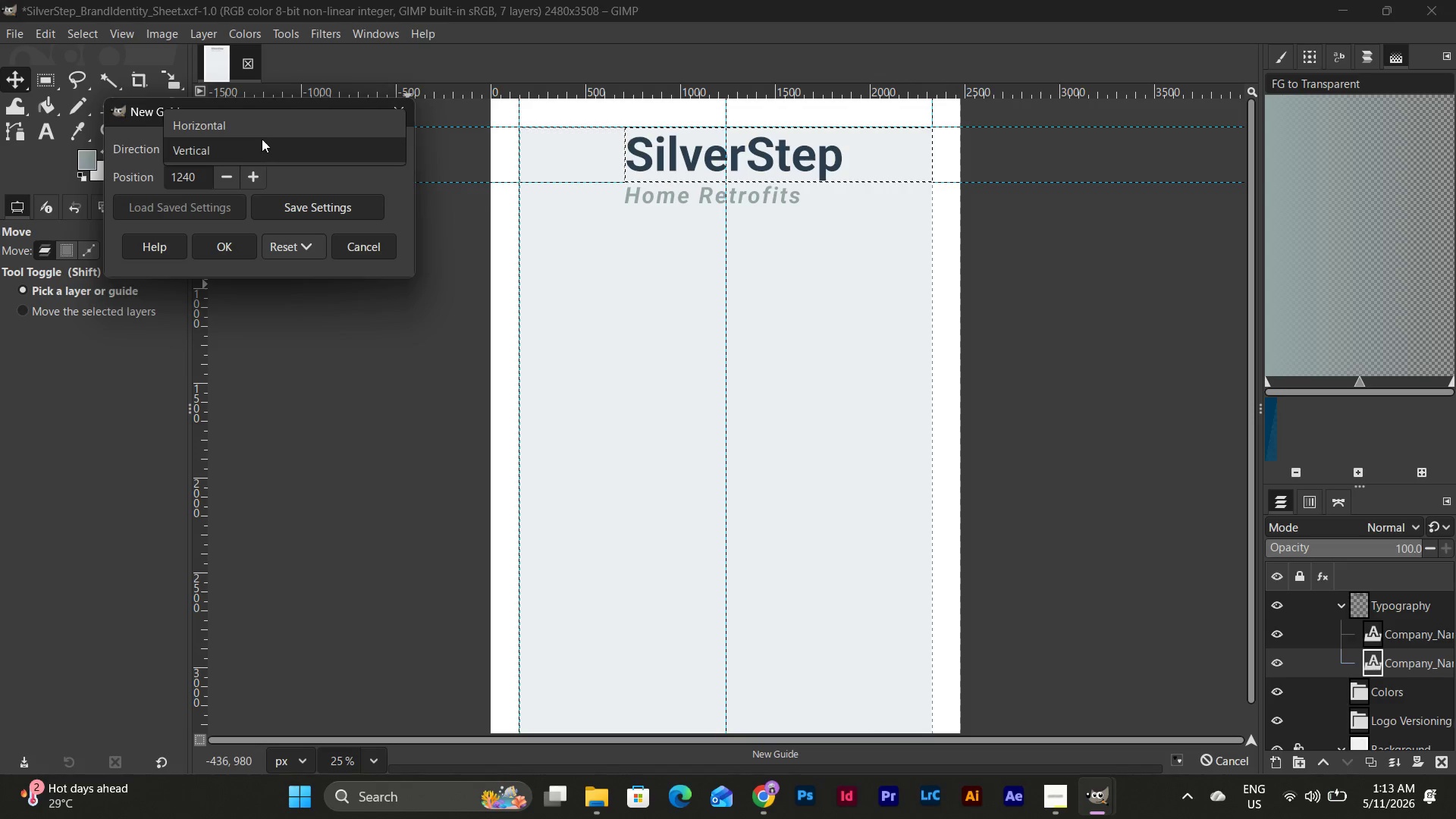 
left_click([264, 133])
 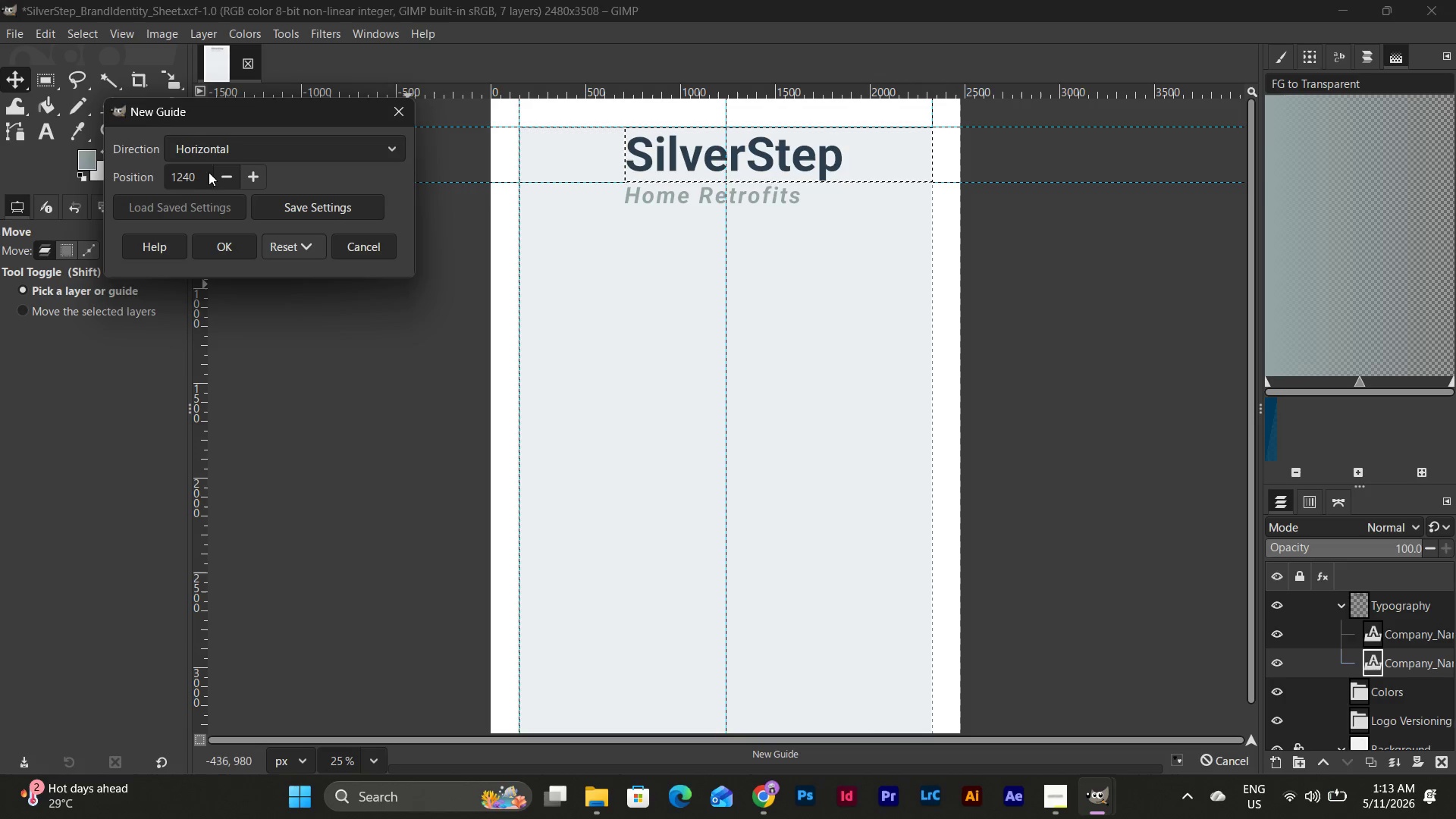 
left_click_drag(start_coordinate=[203, 176], to_coordinate=[136, 183])